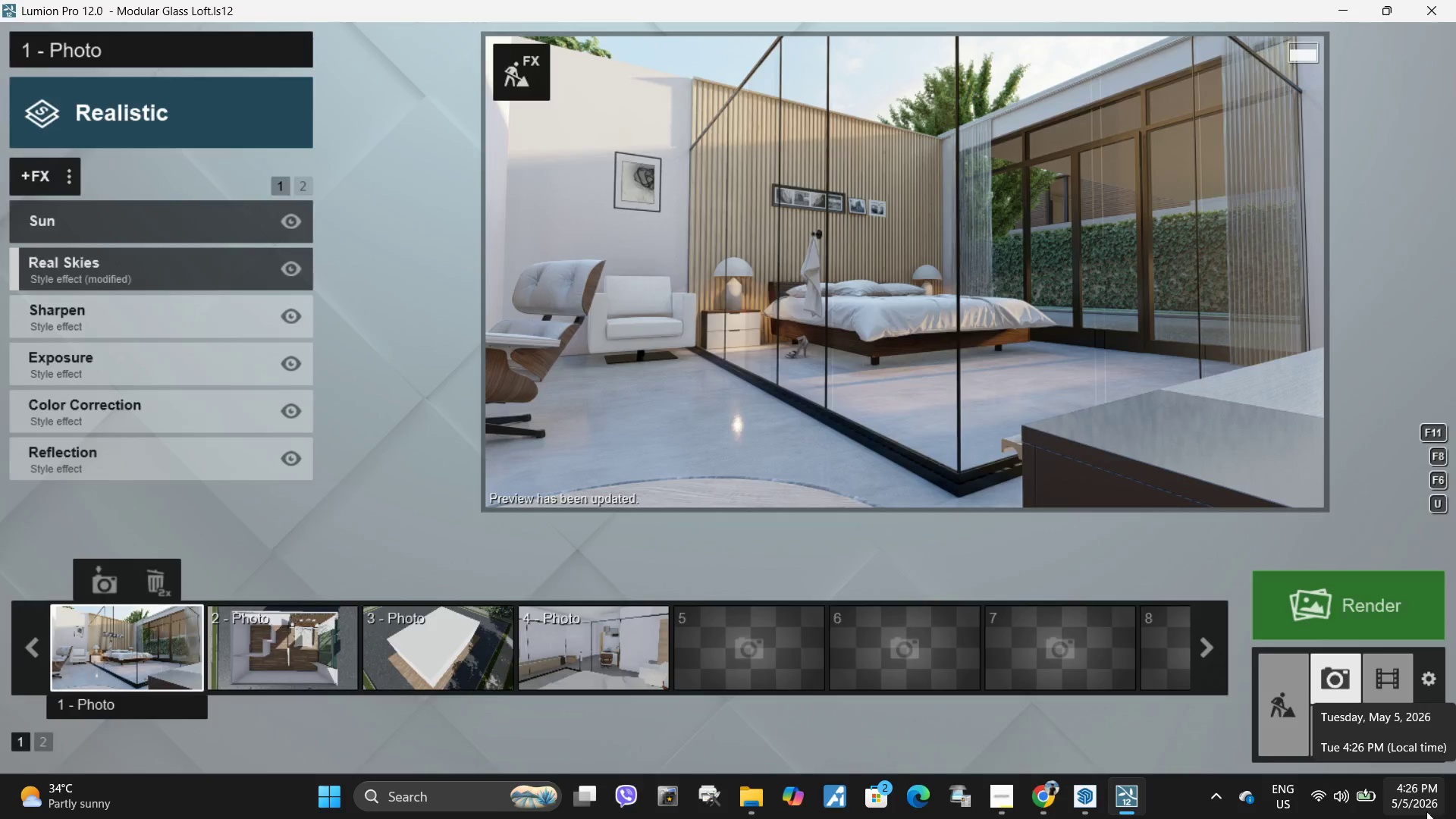 
left_click([1085, 807])
 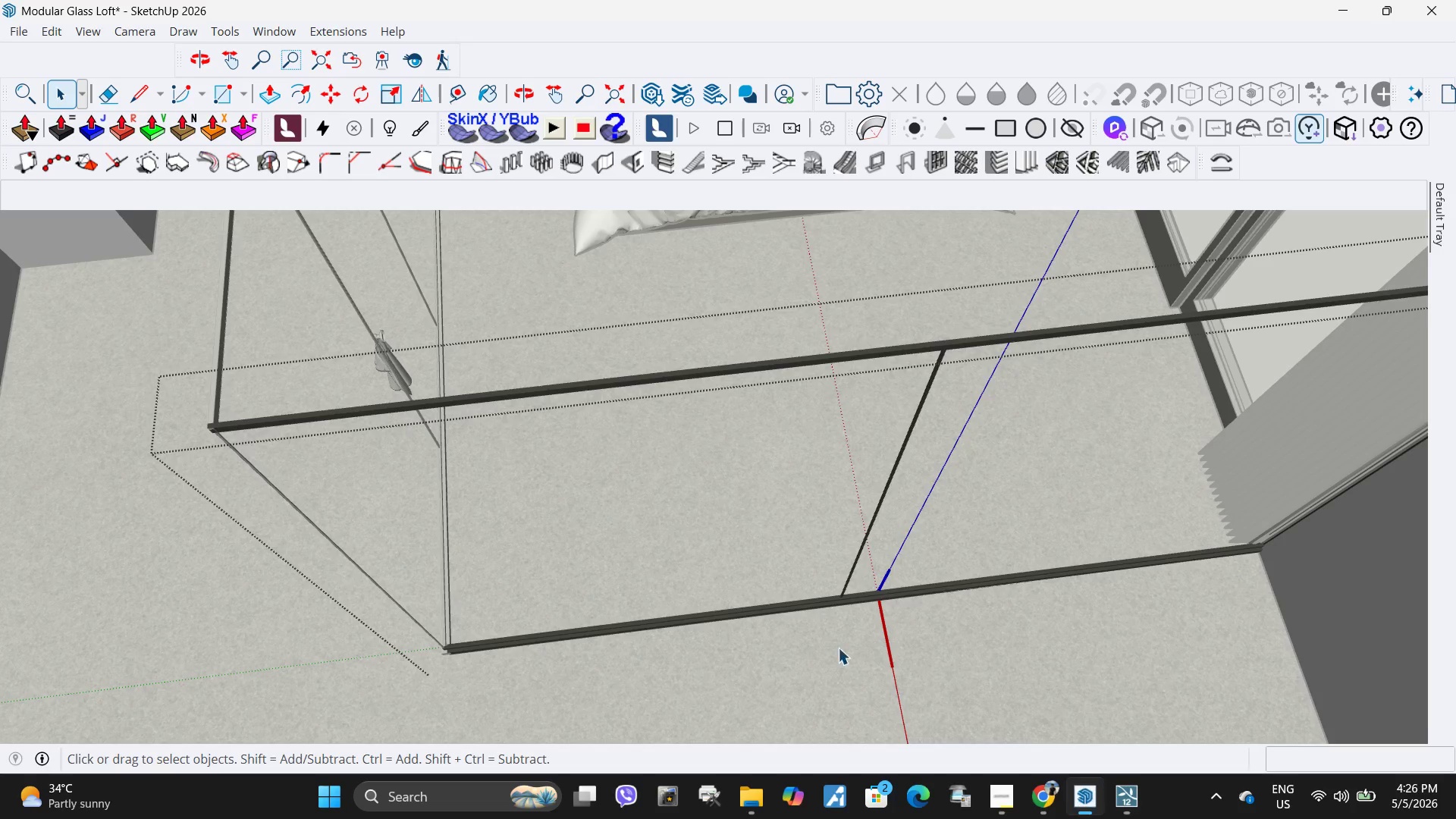 
key(Escape)
 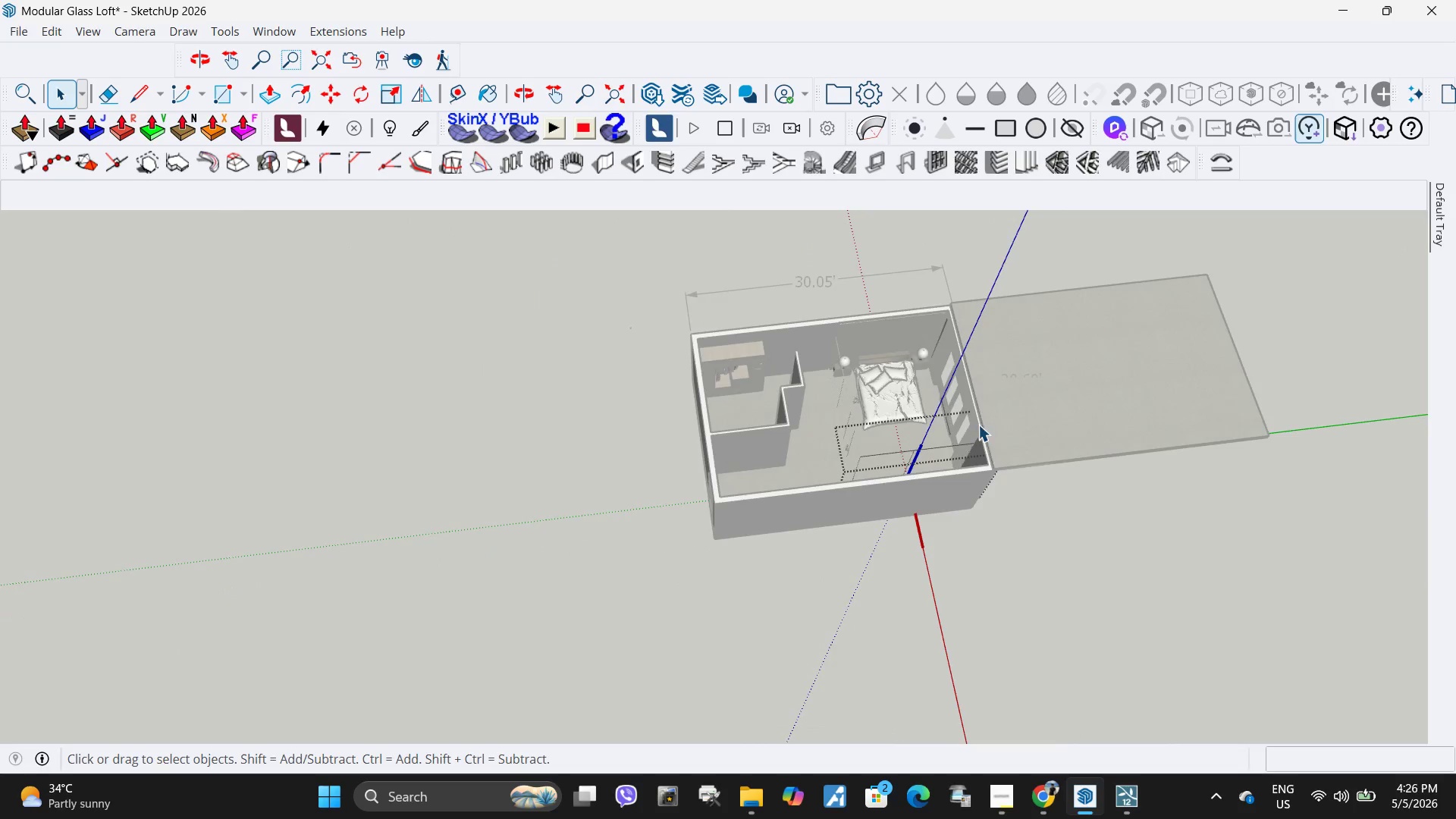 
key(Backquote)
 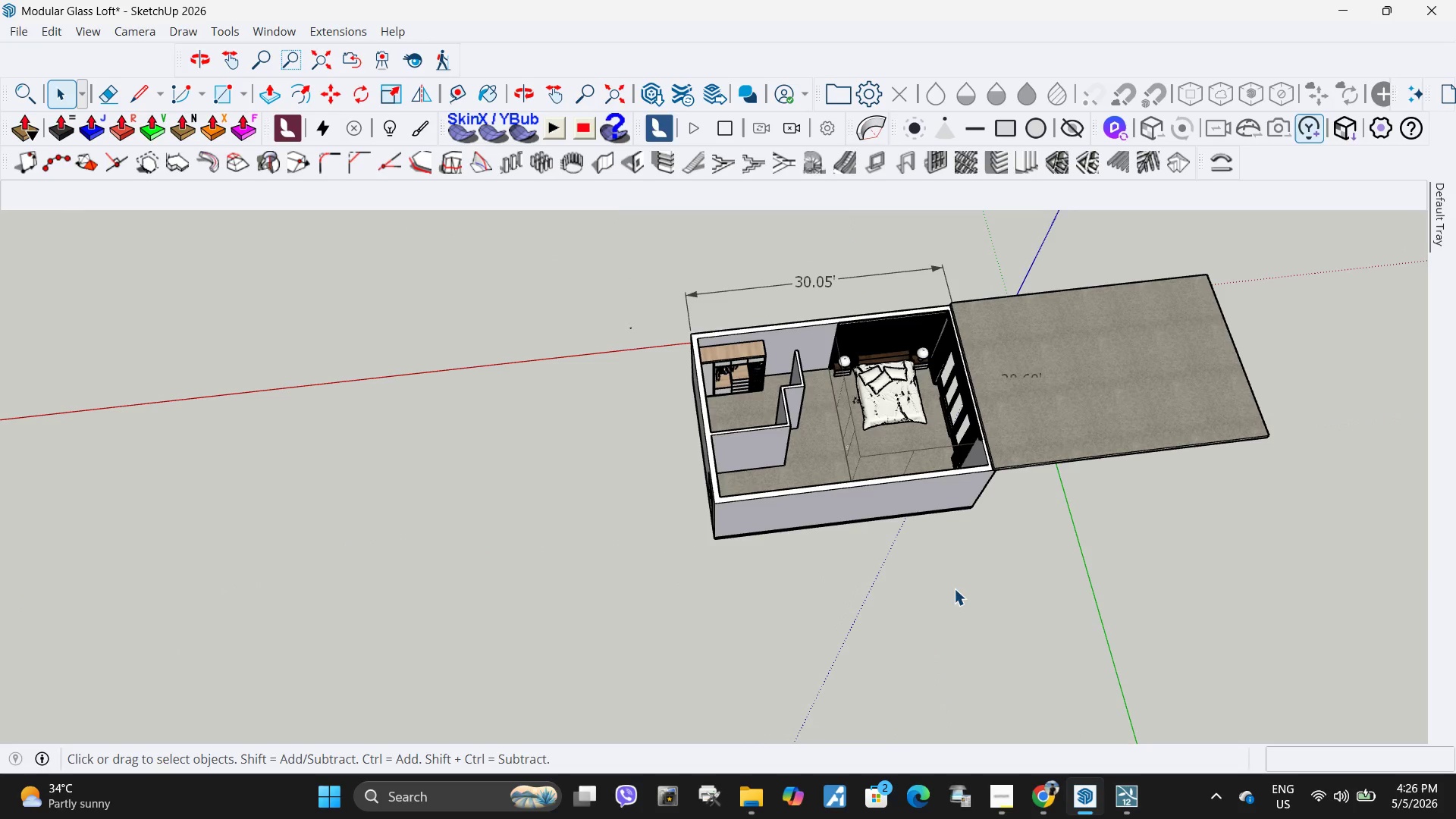 
key(Escape)
 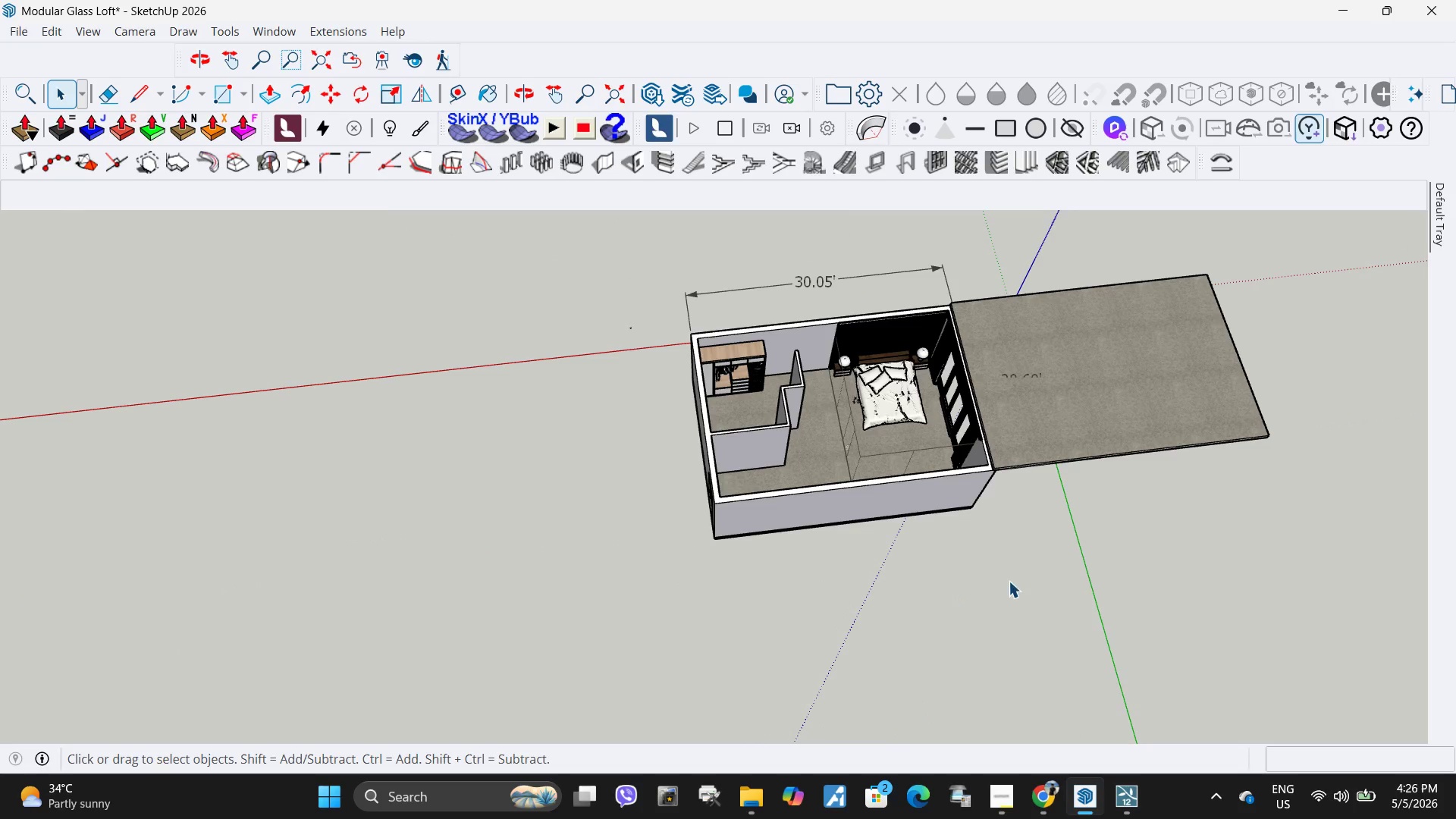 
scroll: coordinate [974, 422], scroll_direction: down, amount: 27.0
 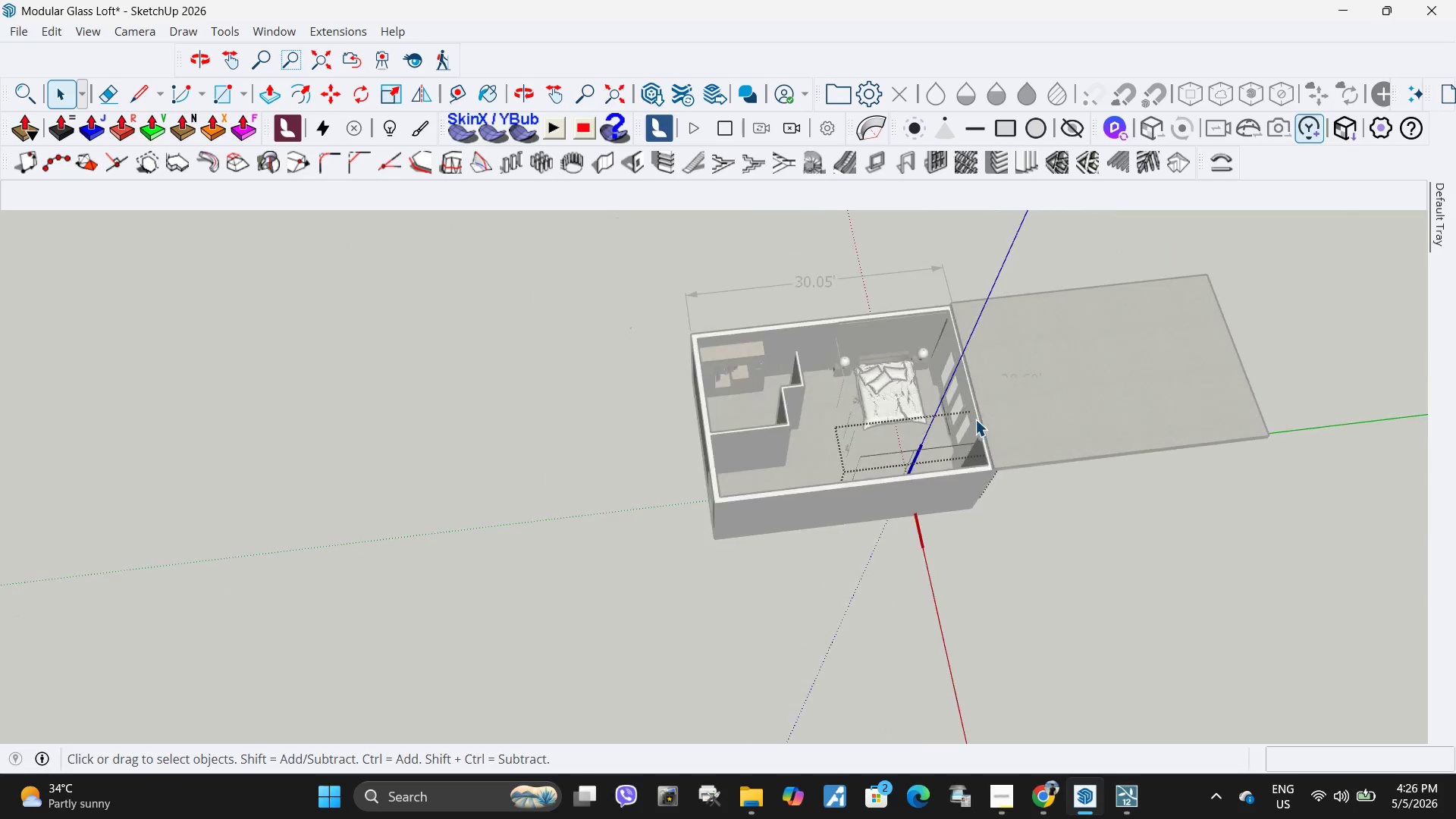 
left_click([1021, 572])
 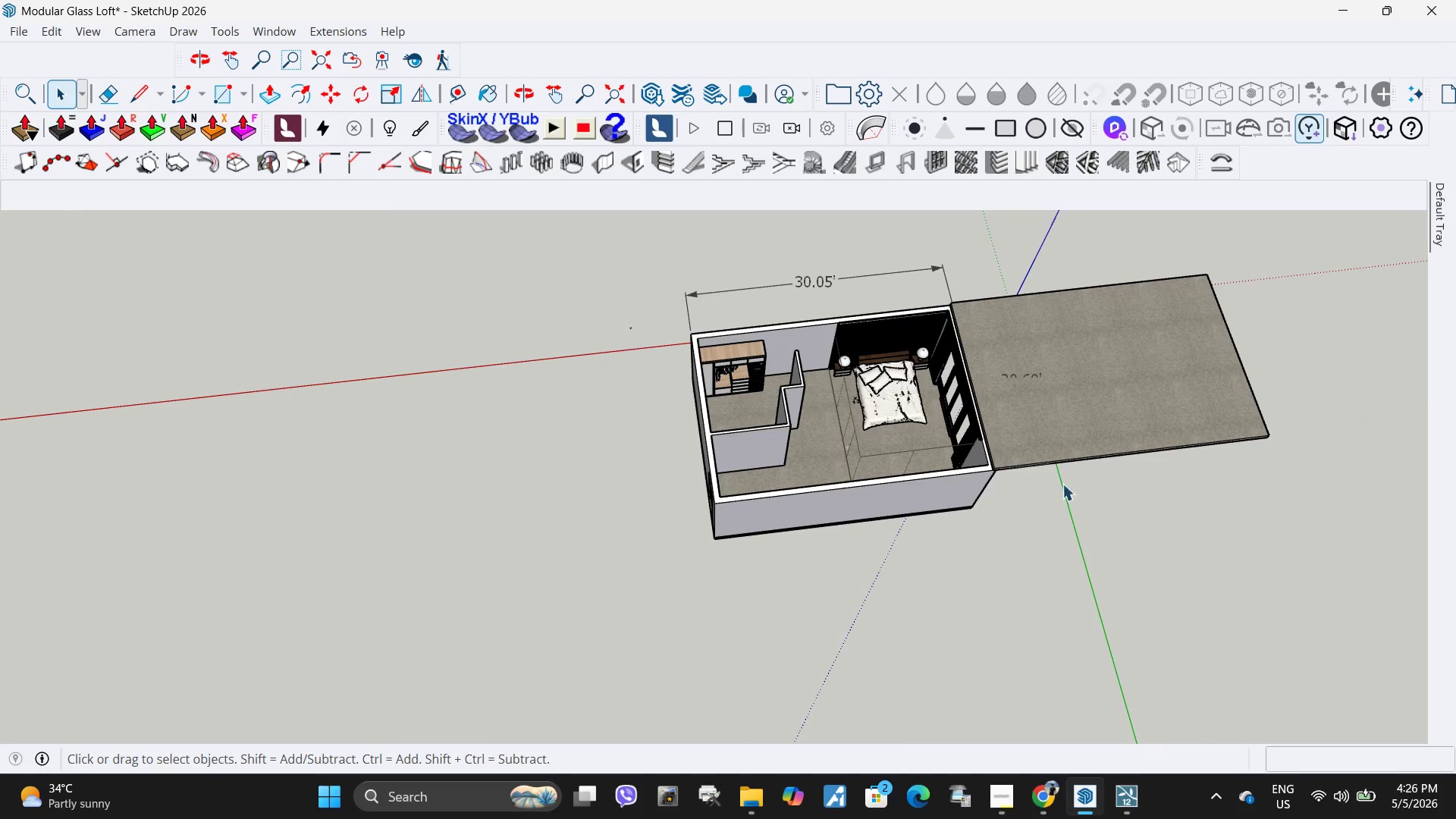 
double_click([1070, 428])
 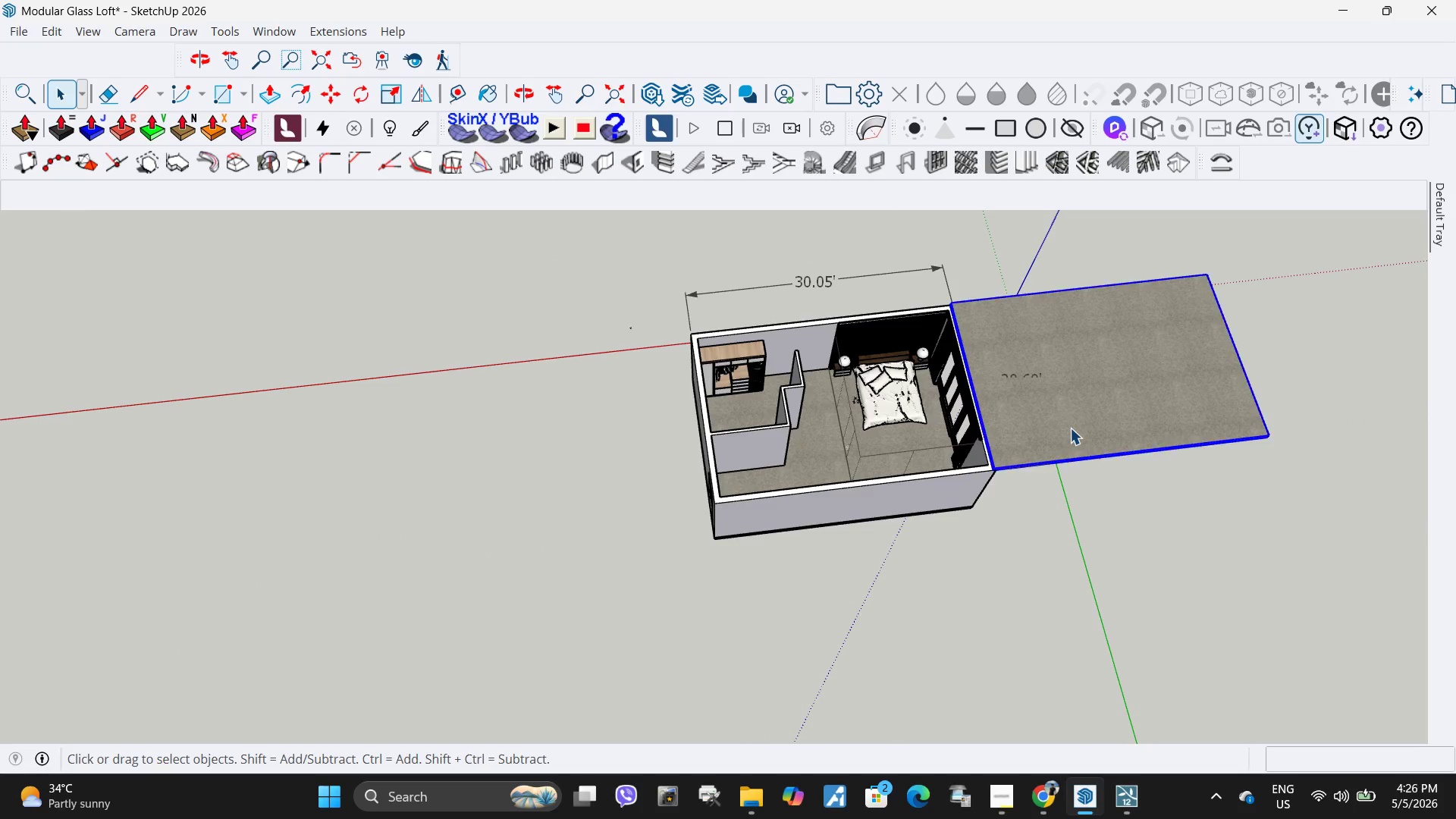 
scroll: coordinate [983, 482], scroll_direction: up, amount: 16.0
 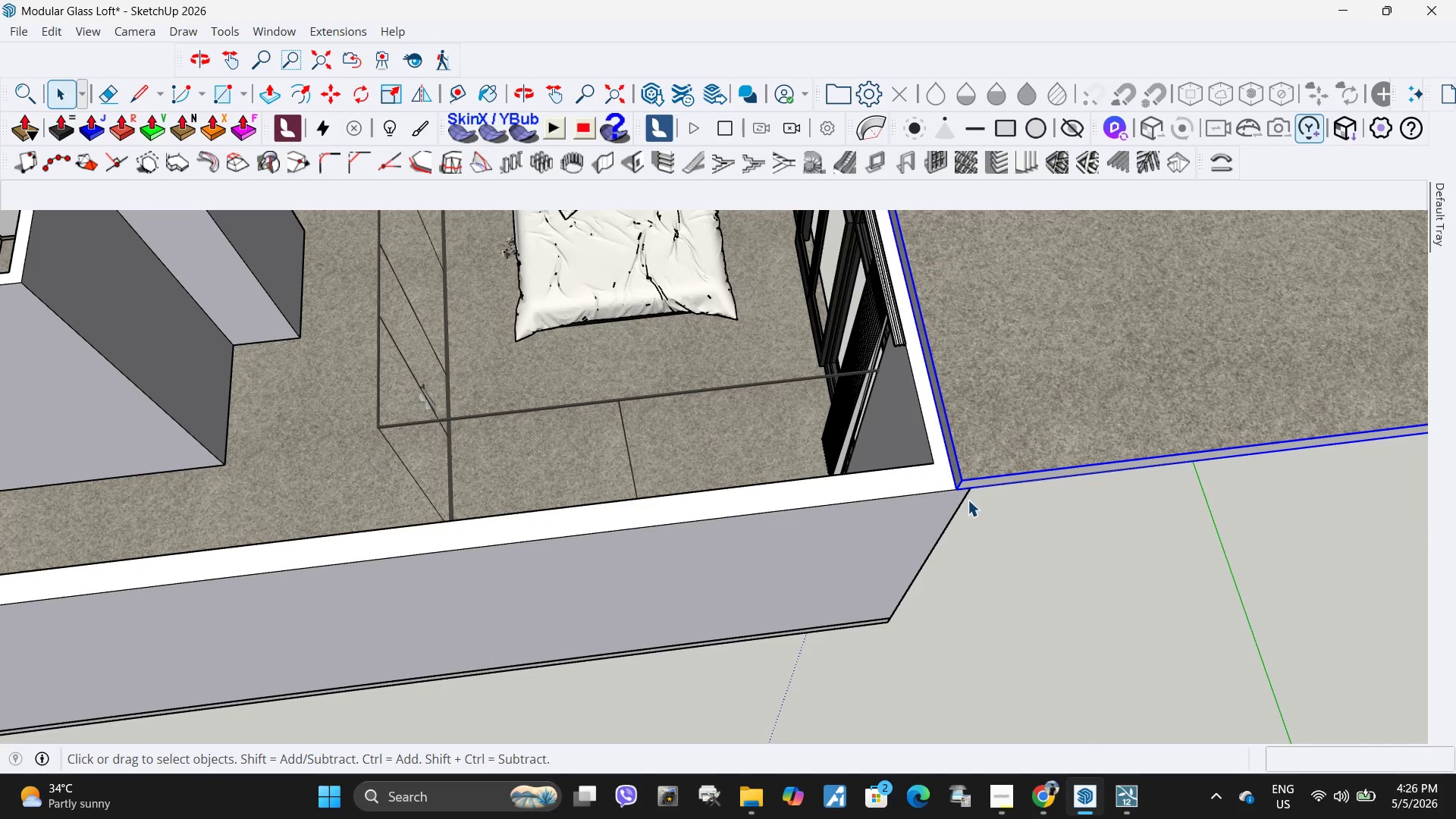 
key(M)
 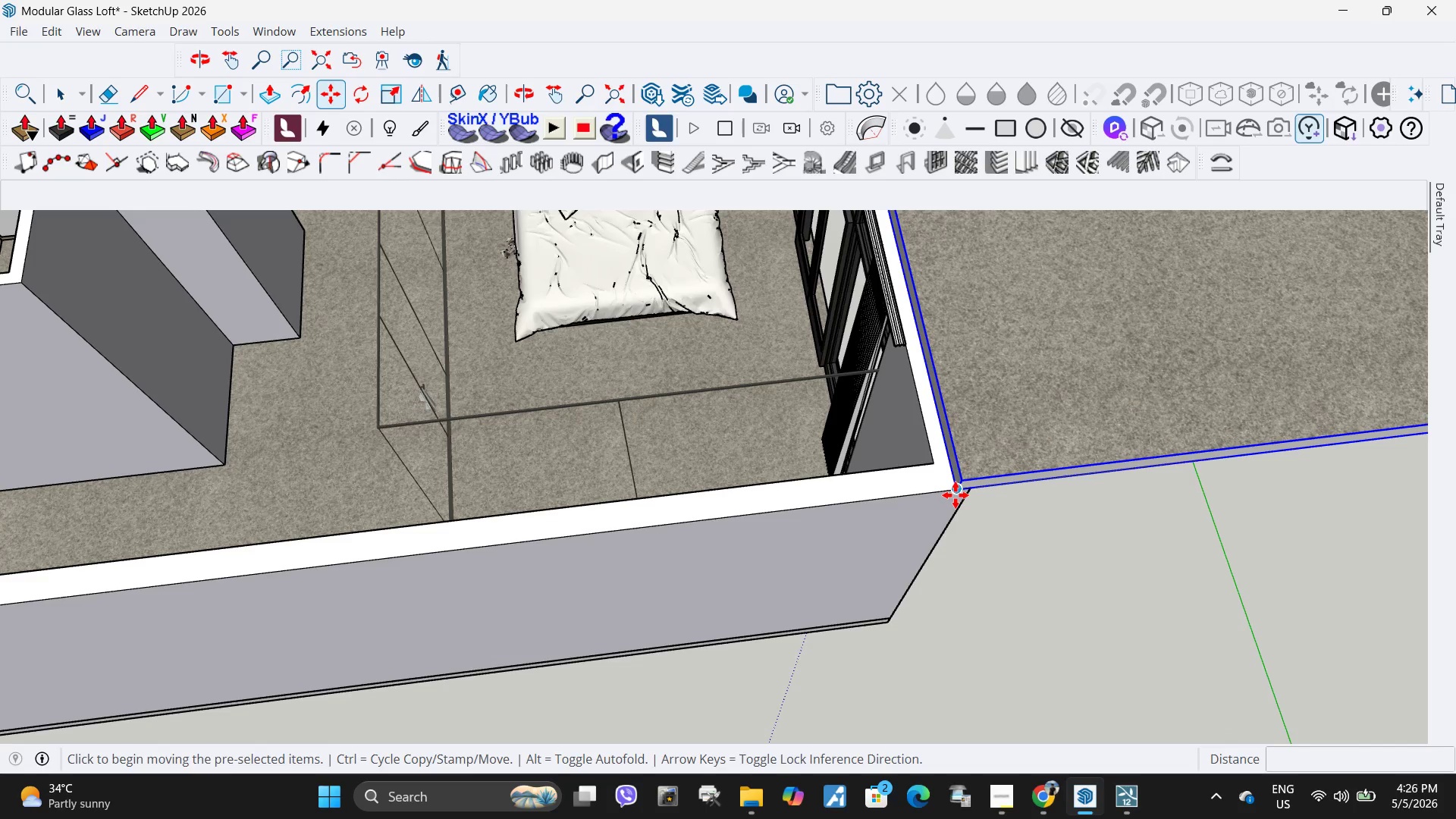 
left_click([956, 495])
 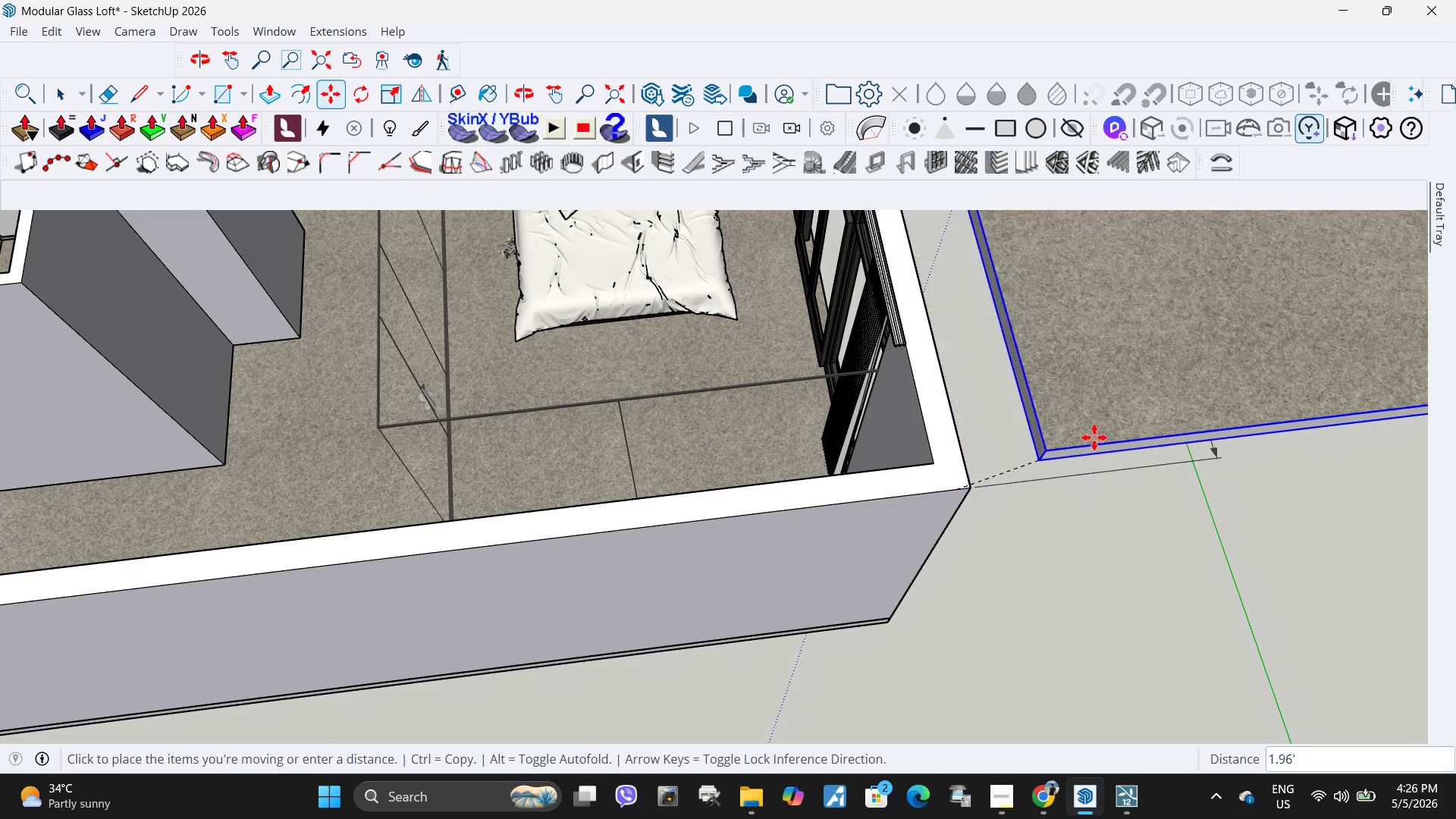 
scroll: coordinate [1197, 398], scroll_direction: down, amount: 10.0
 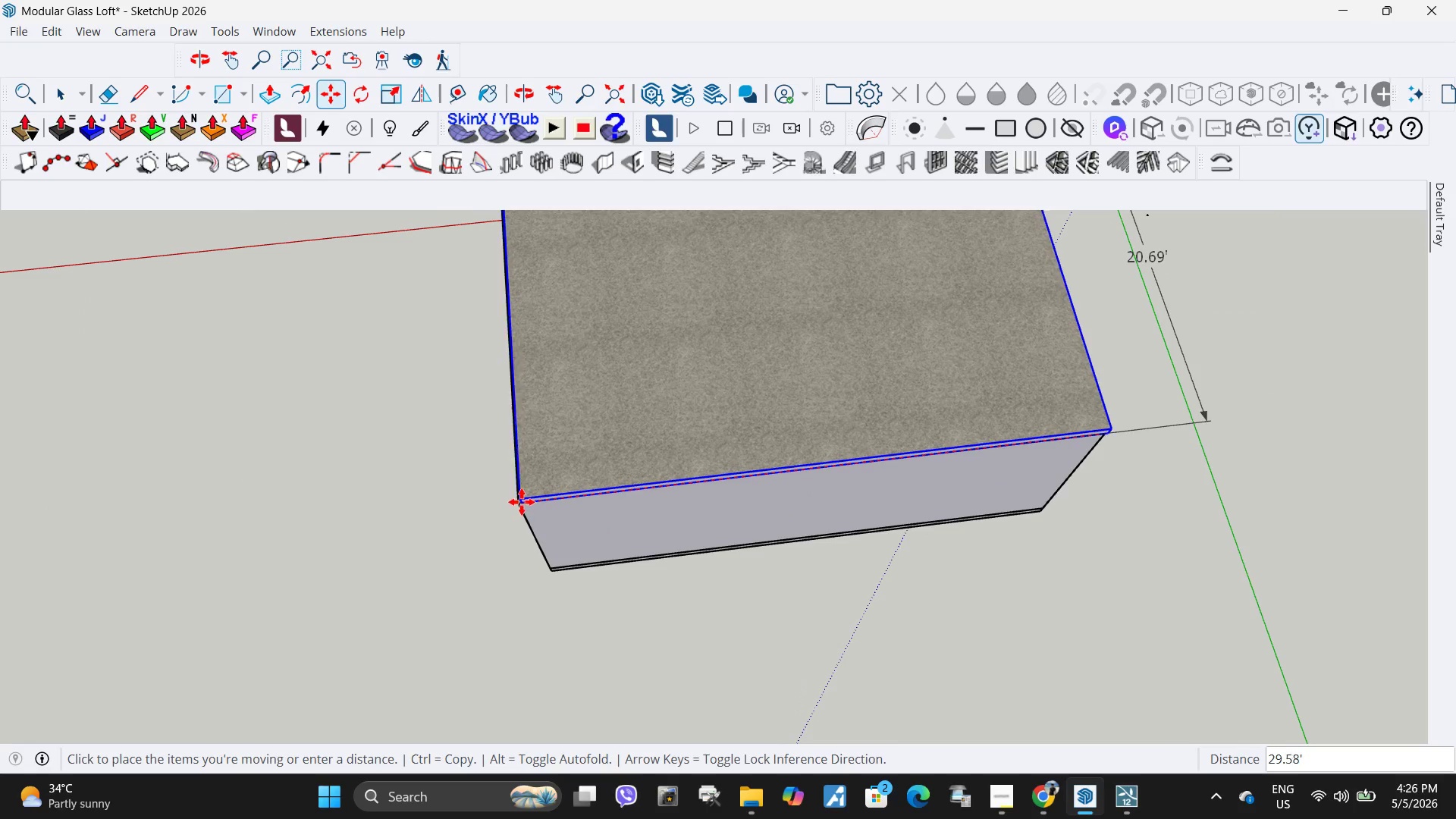 
scroll: coordinate [531, 497], scroll_direction: up, amount: 5.0
 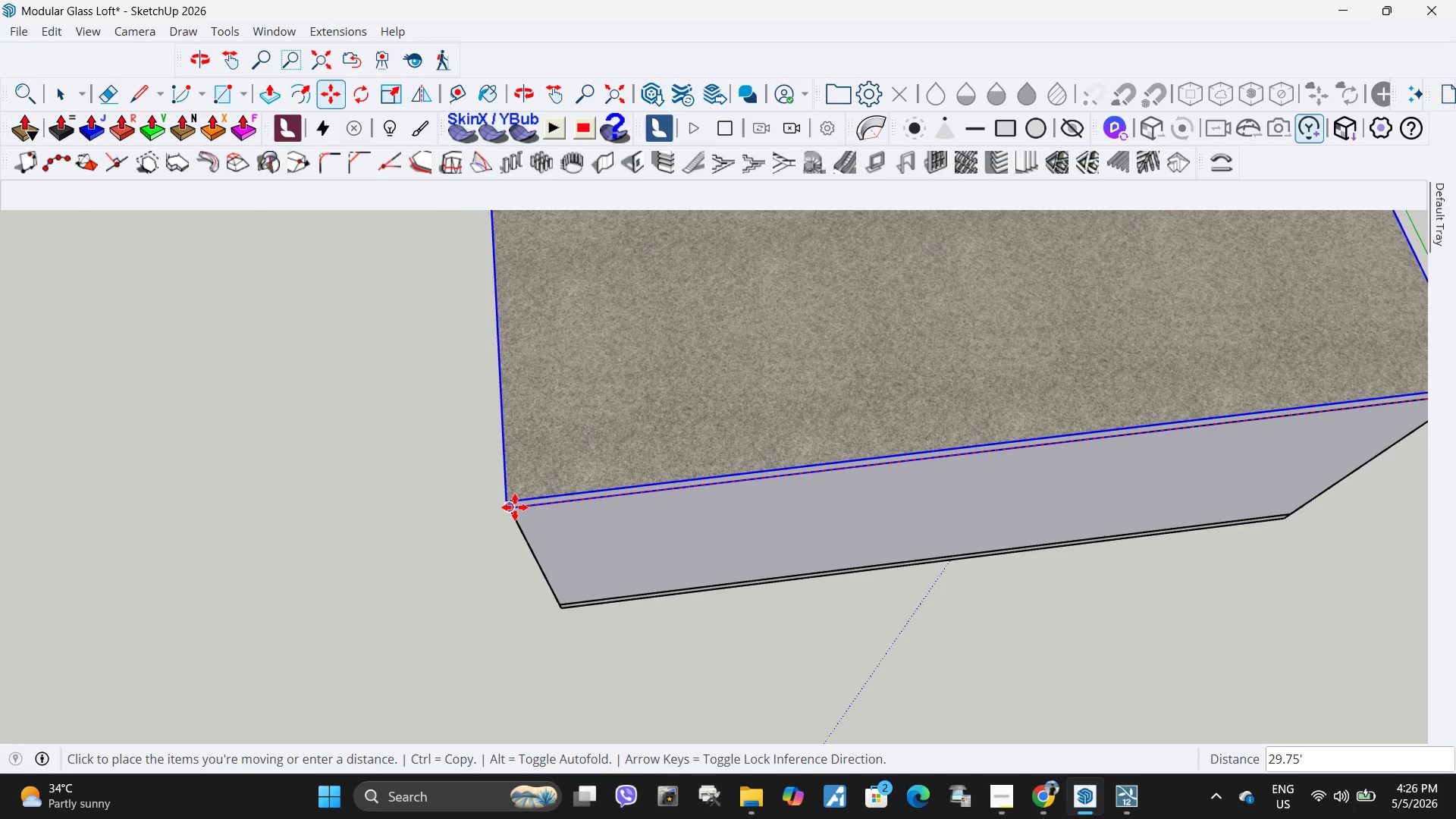 
left_click([515, 507])
 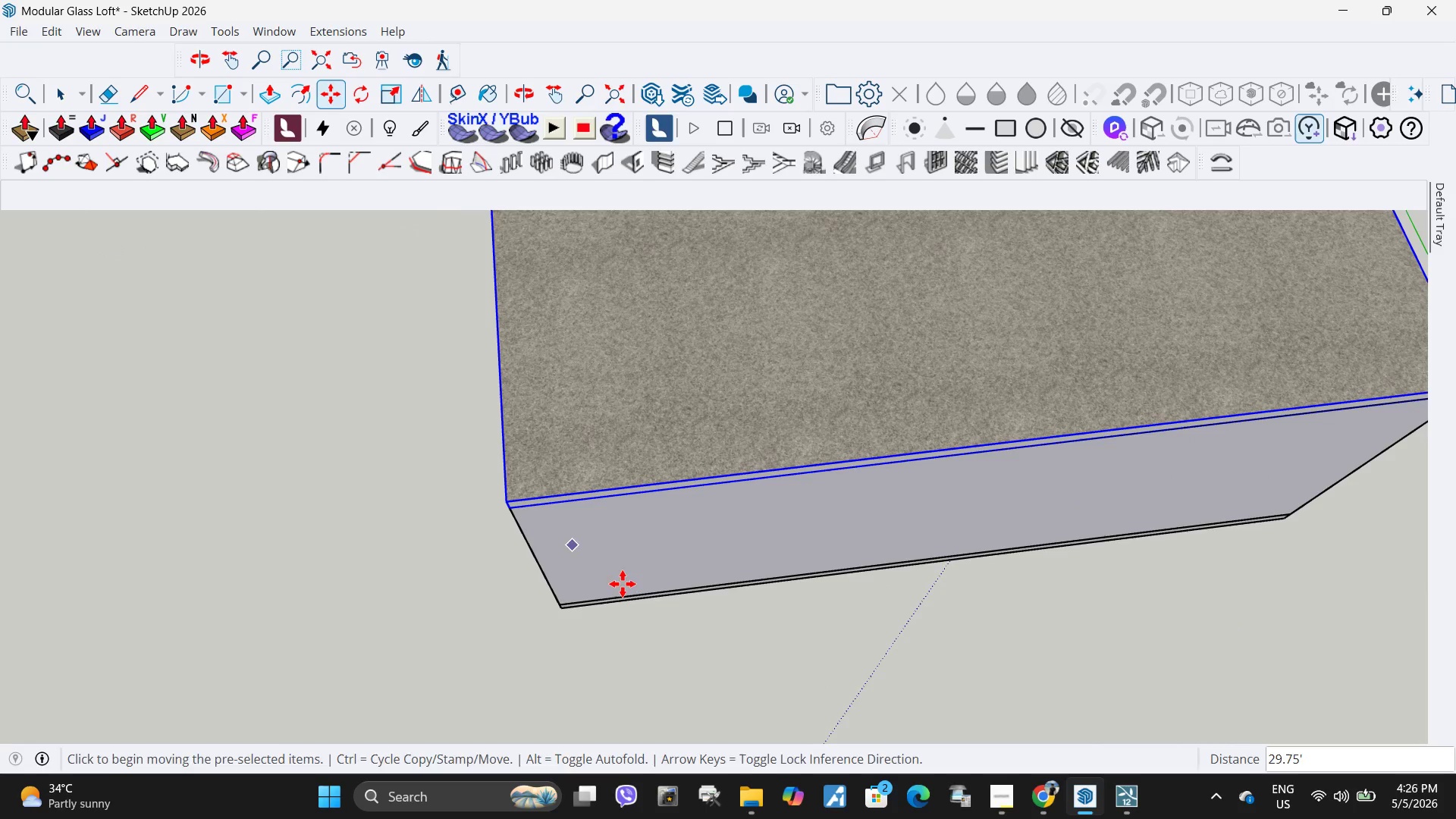 
key(Space)
 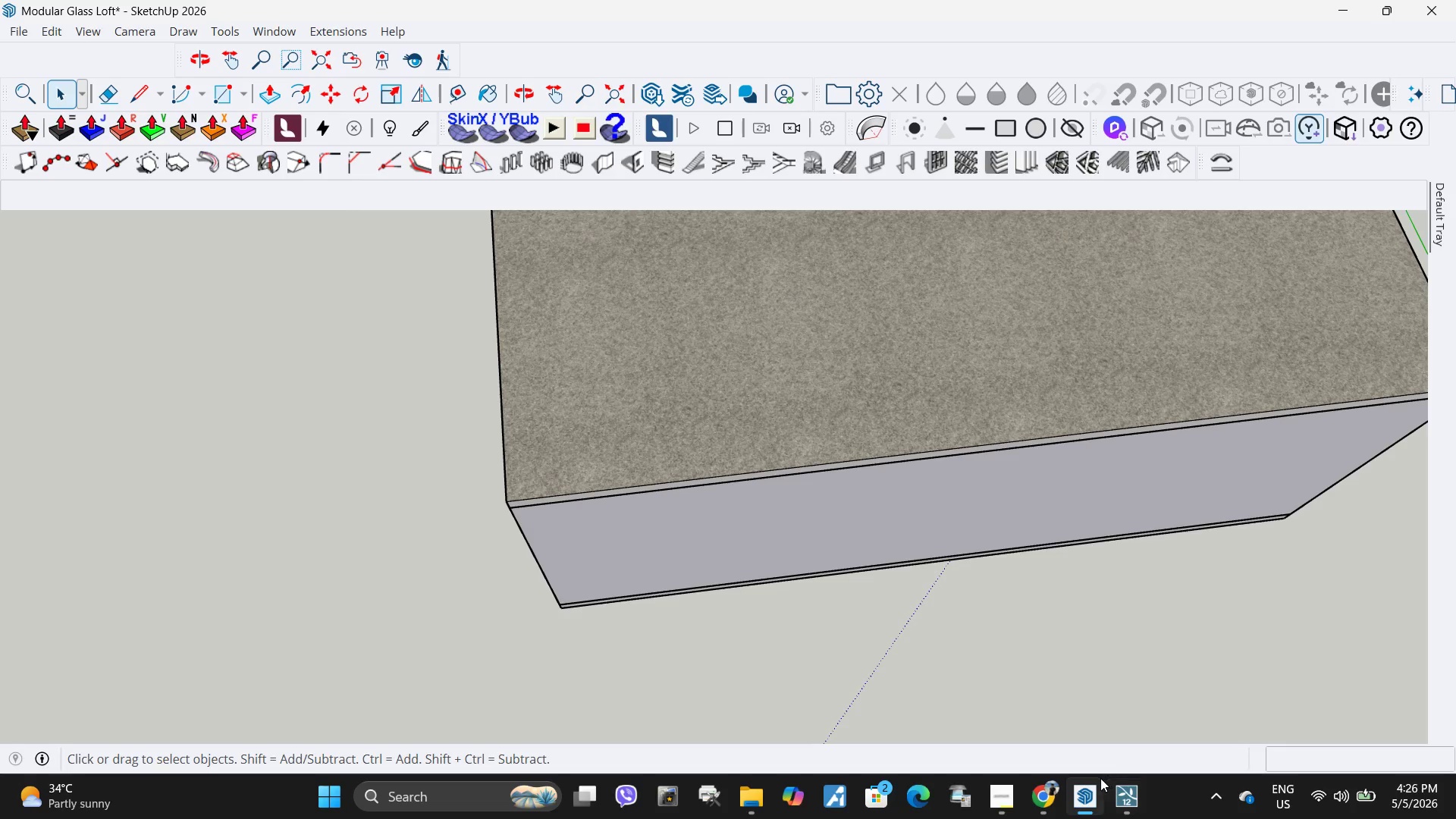 
left_click([1140, 812])
 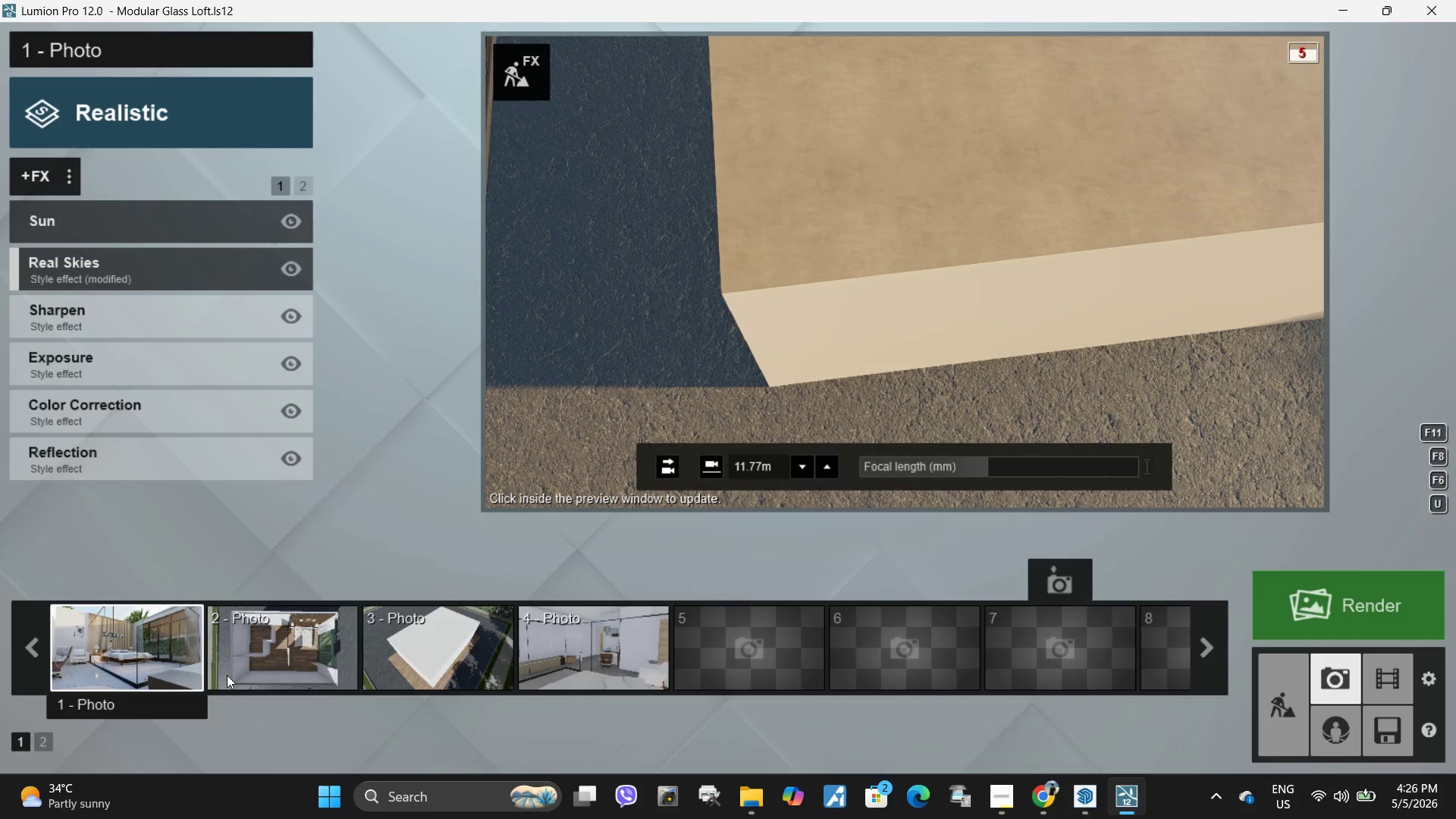 
left_click([154, 623])
 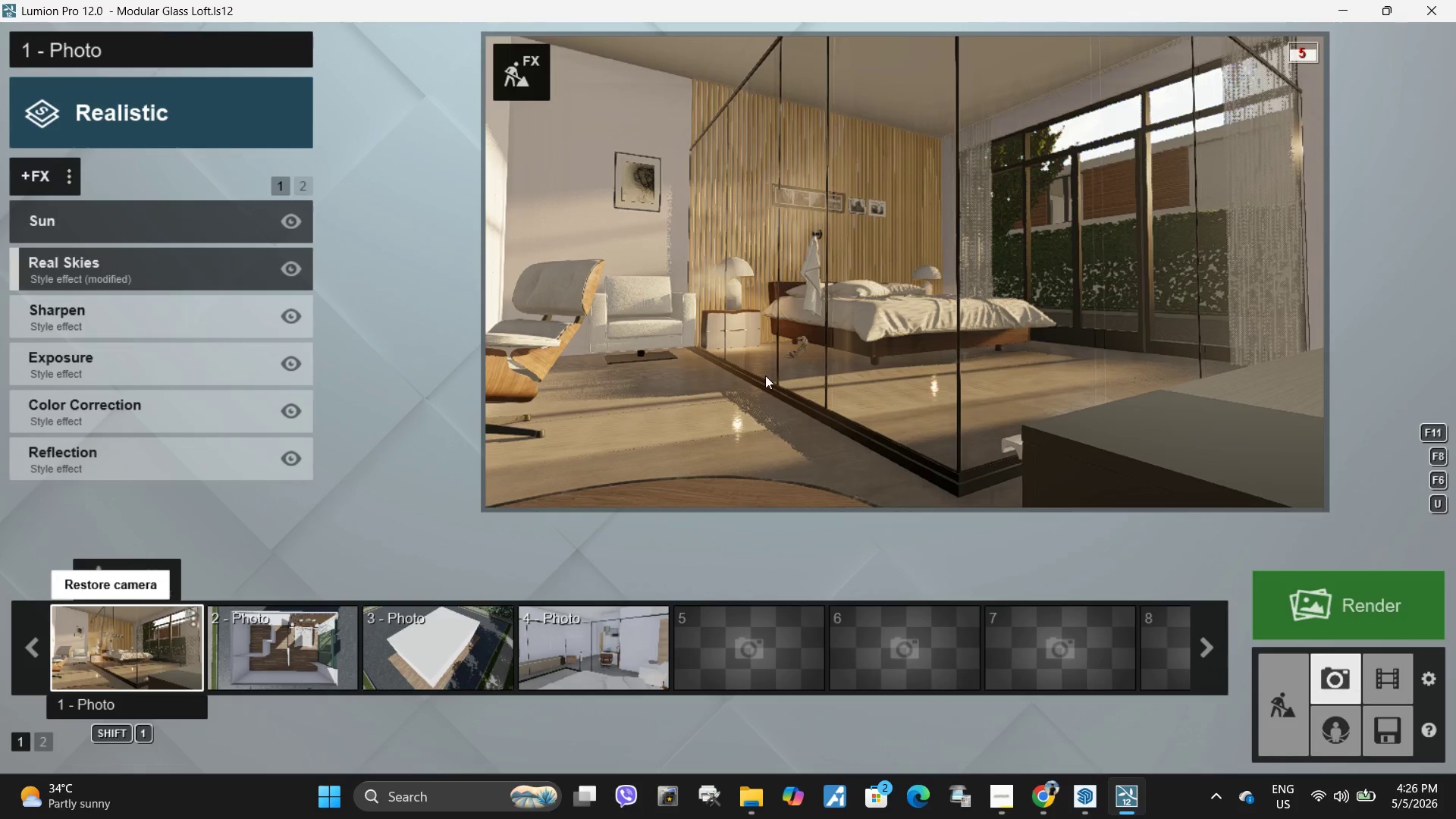 
left_click([866, 334])
 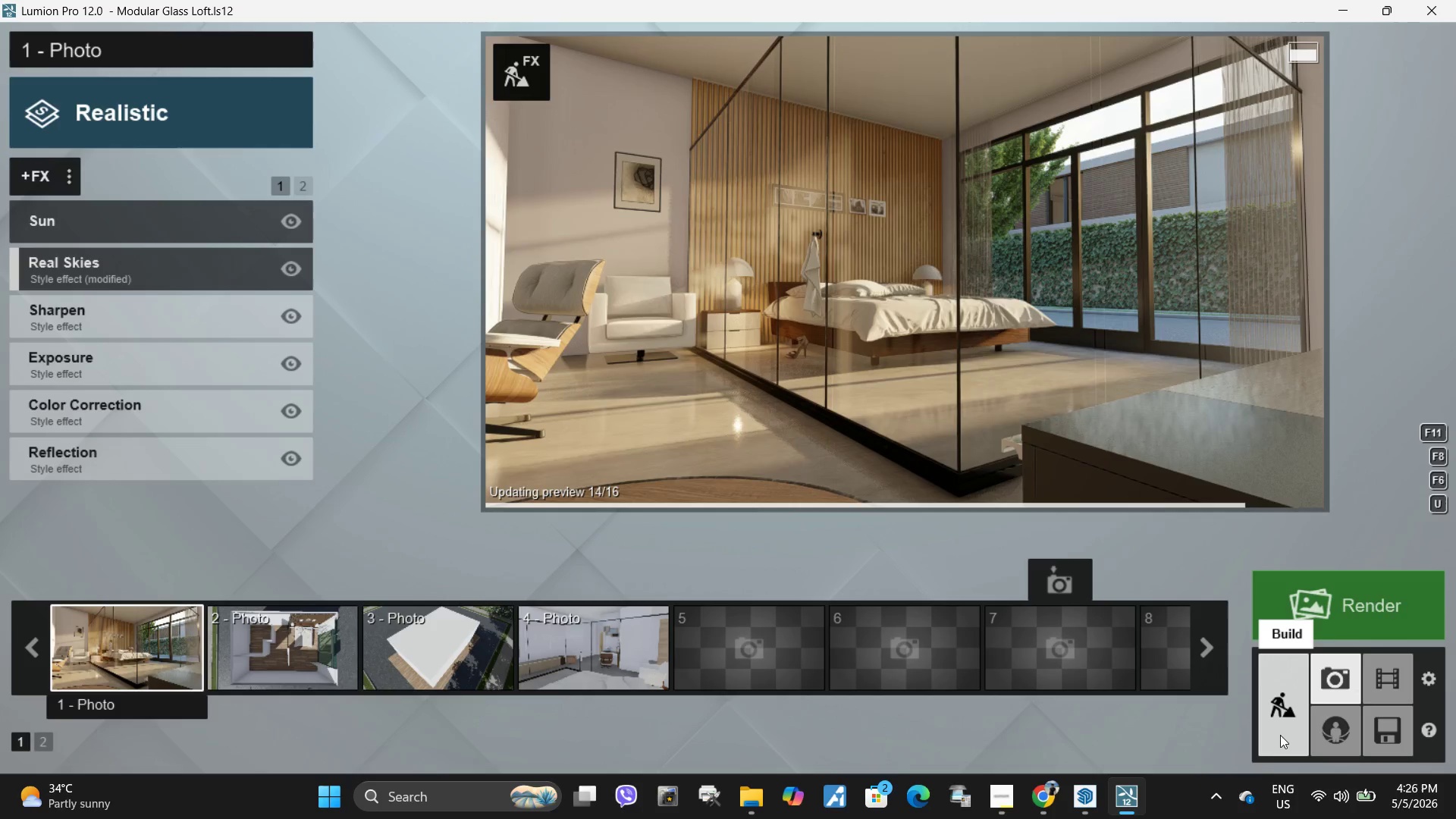 
left_click([1003, 807])